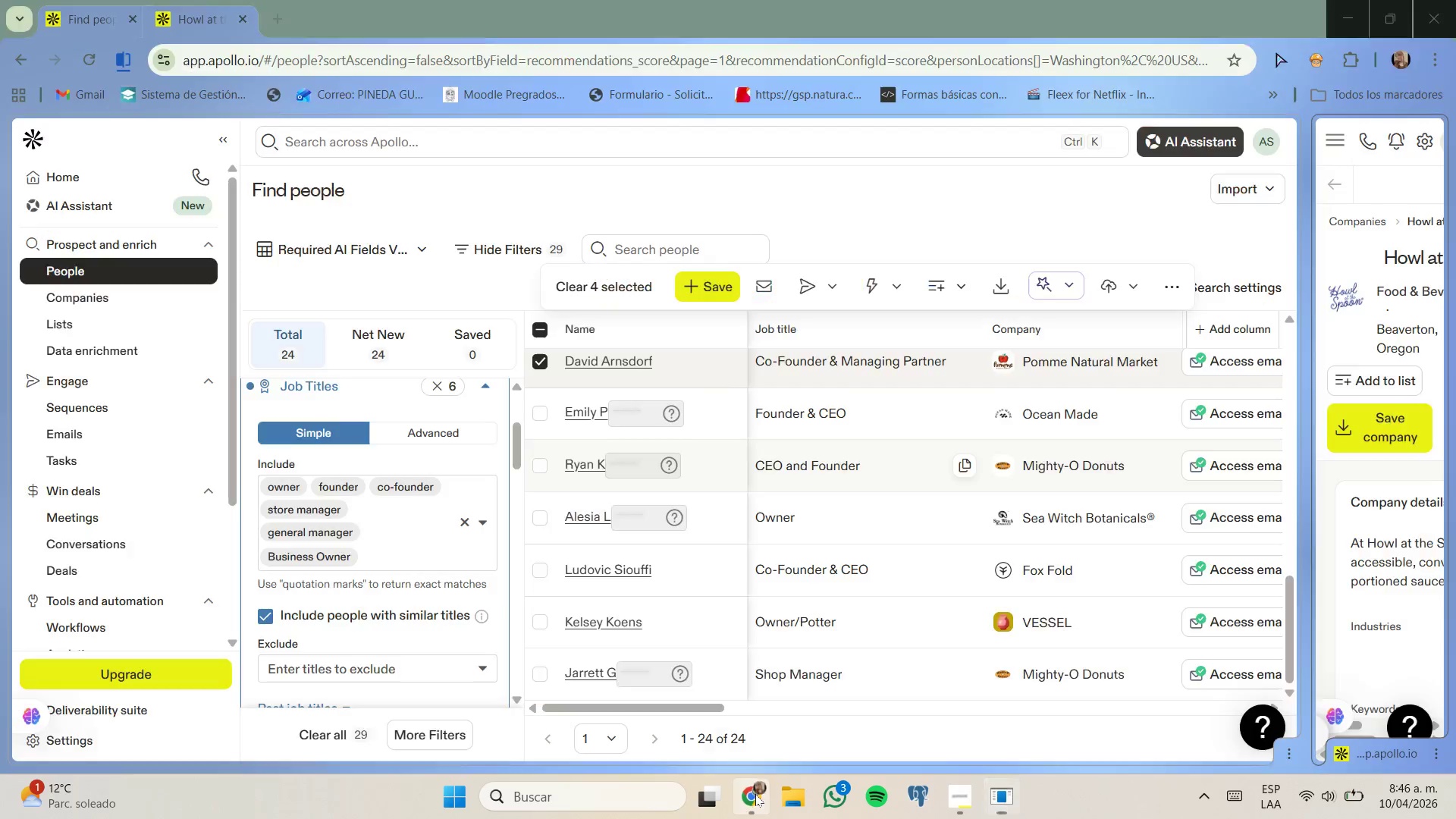 
wait(7.62)
 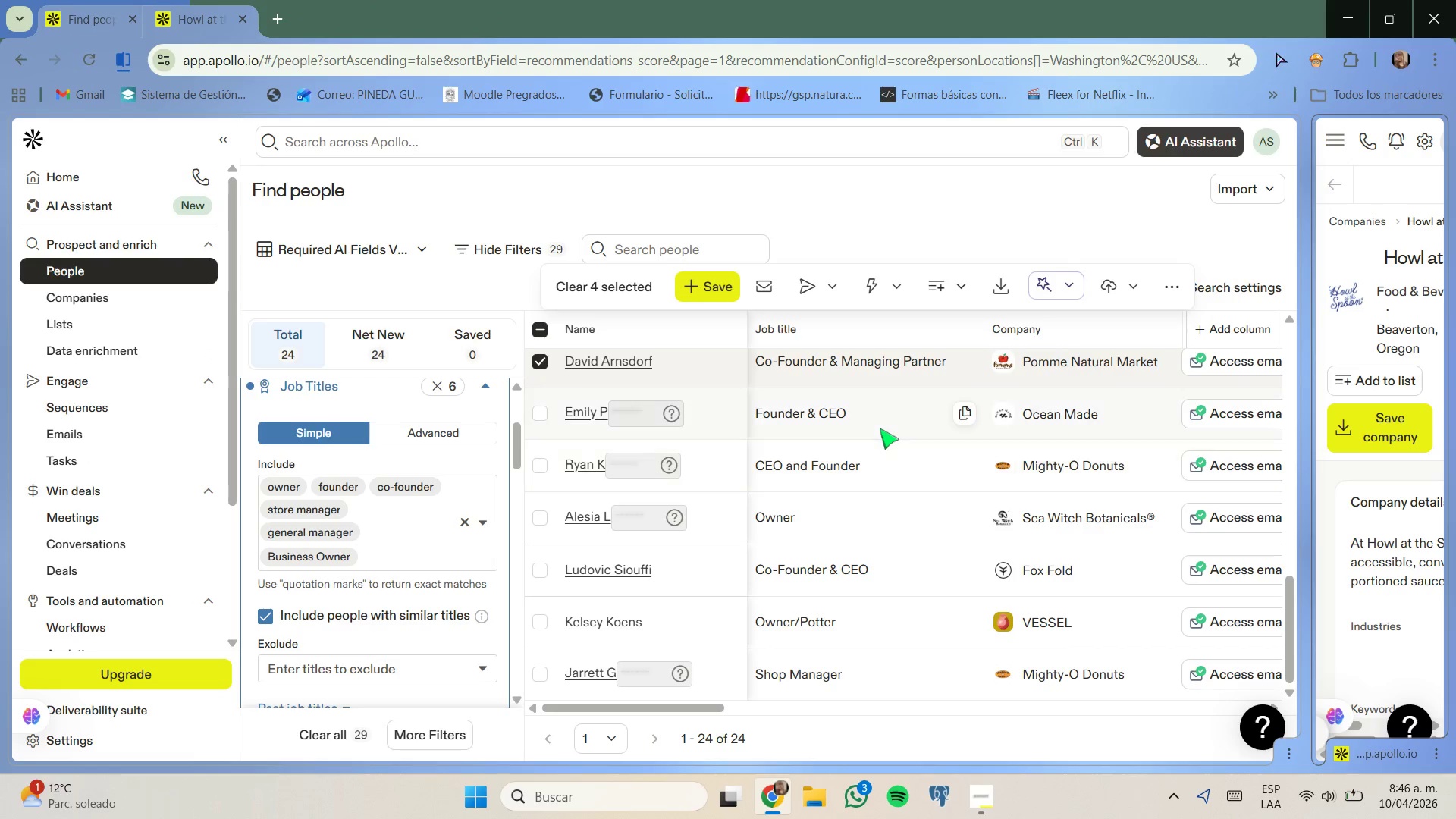 
right_click([1069, 462])
 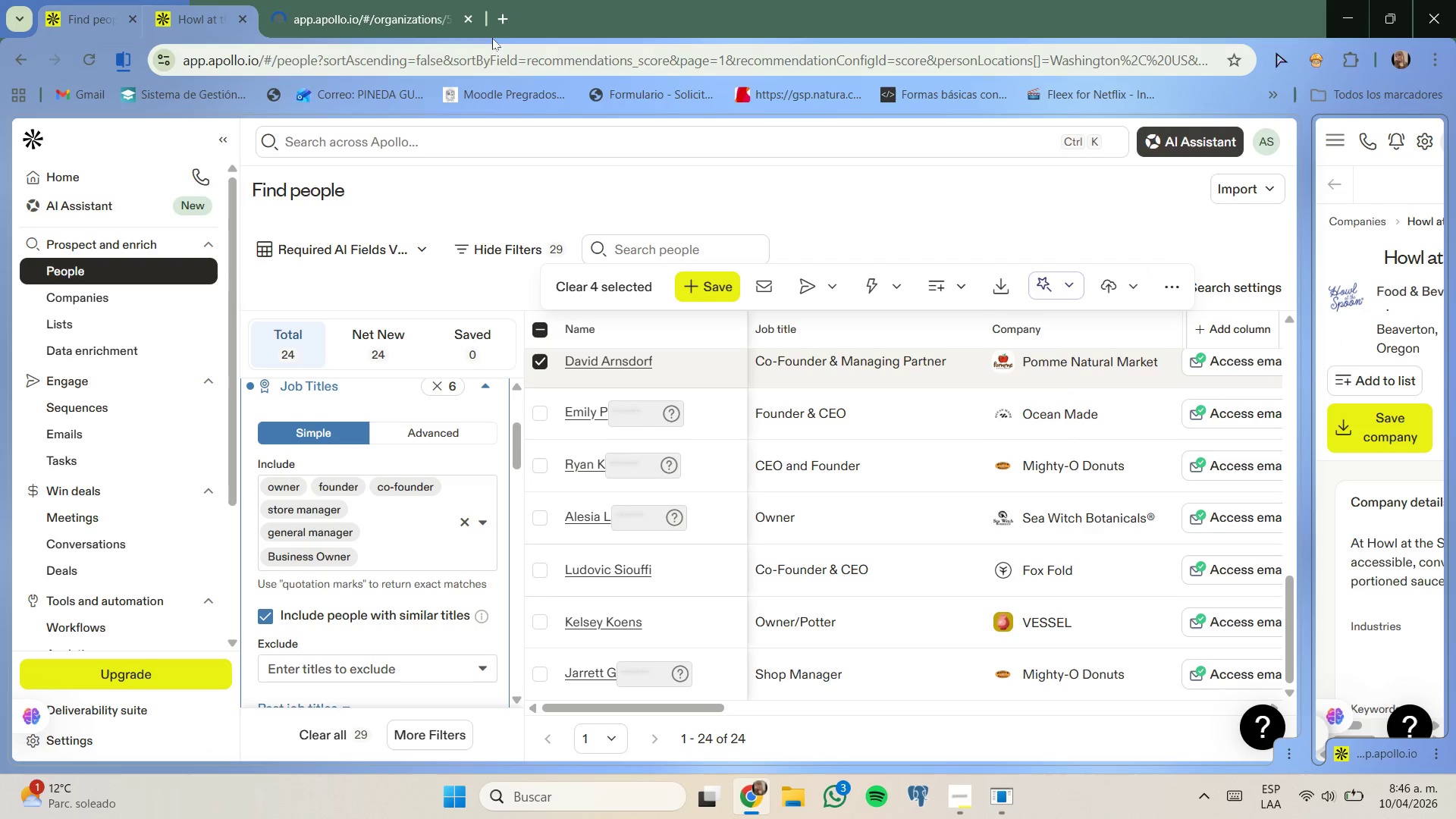 
left_click([375, 24])
 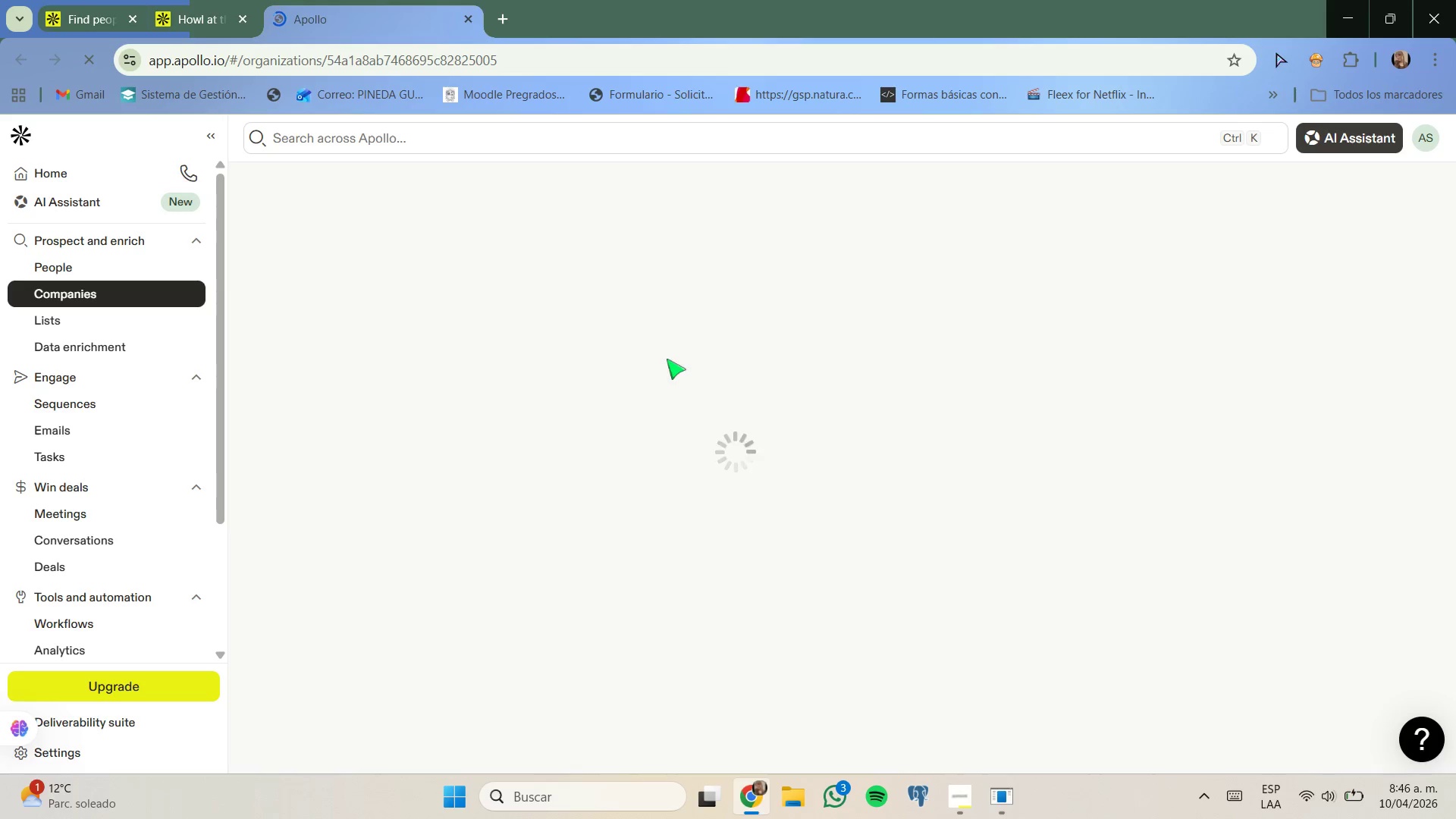 
wait(5.52)
 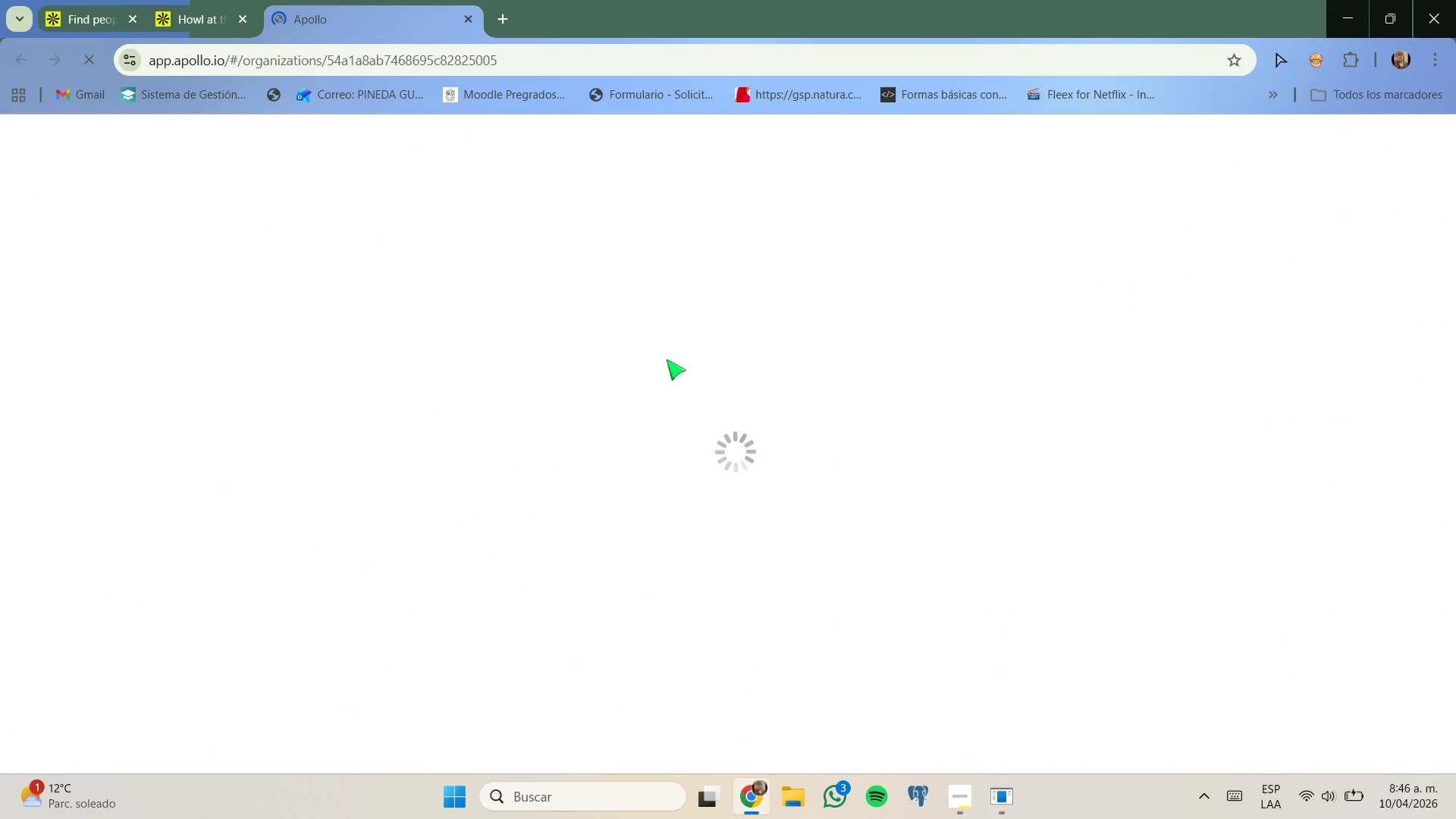 
scroll: coordinate [634, 371], scroll_direction: down, amount: 1.0
 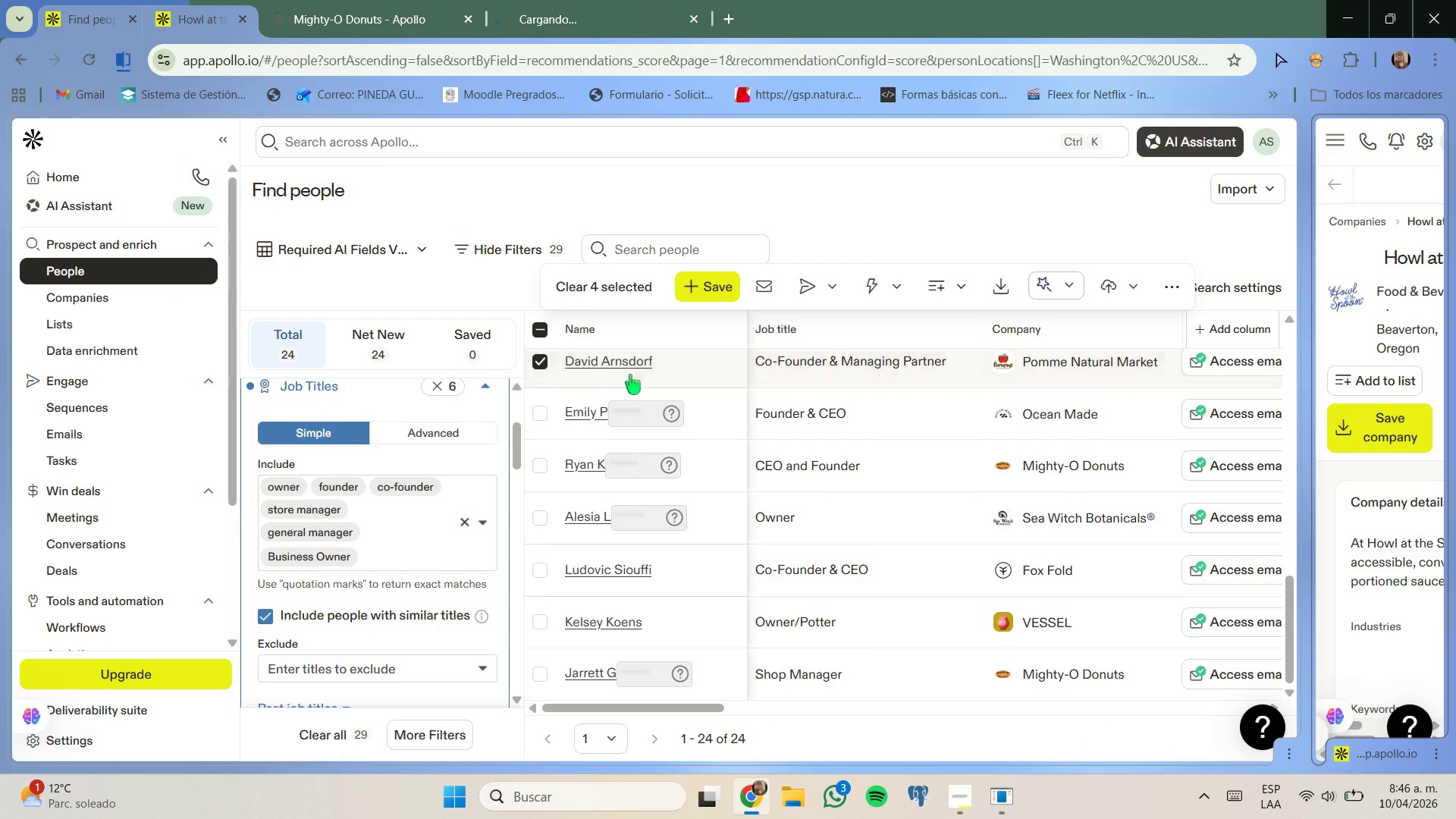 
wait(7.3)
 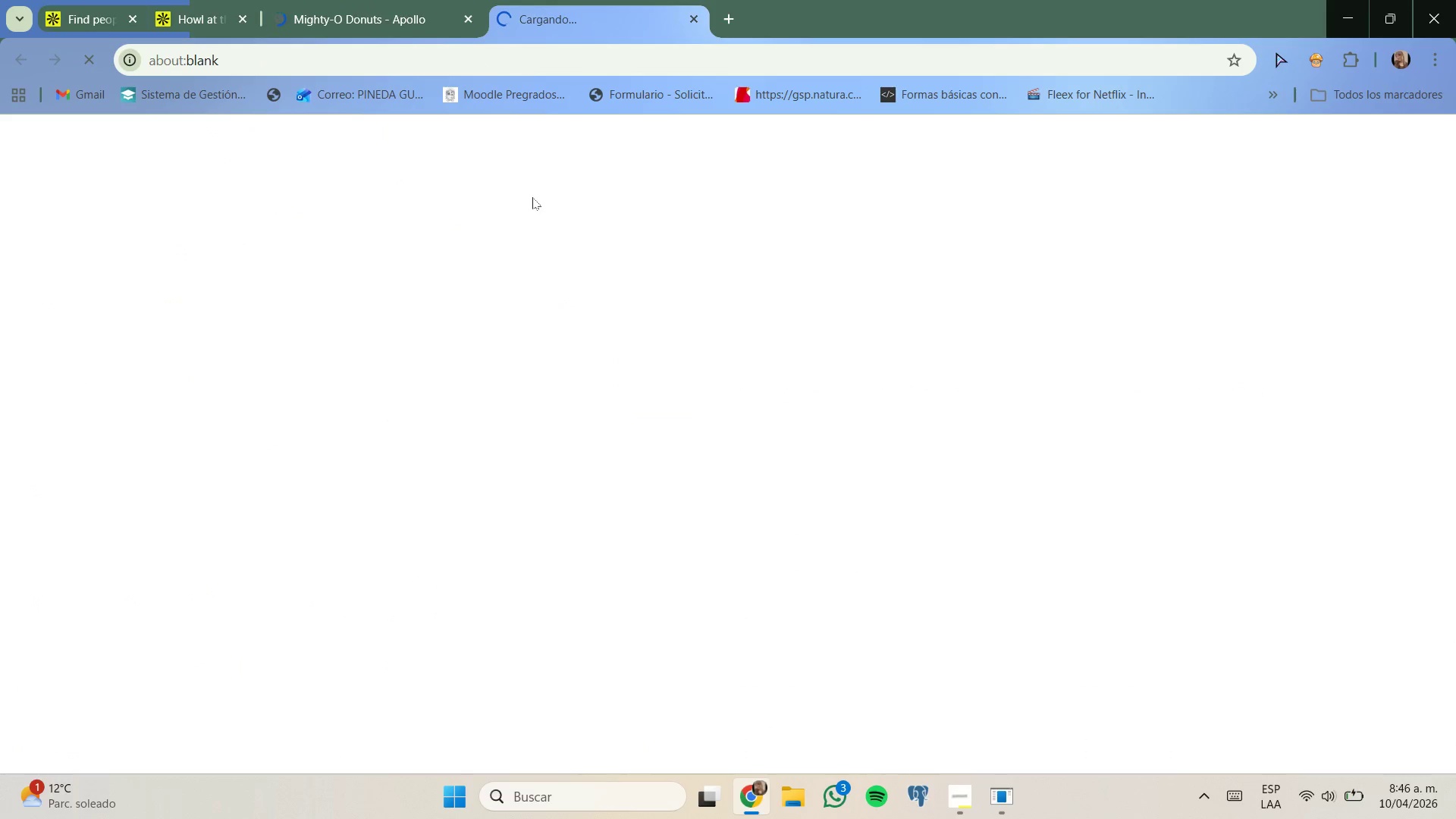 
right_click([1060, 523])
 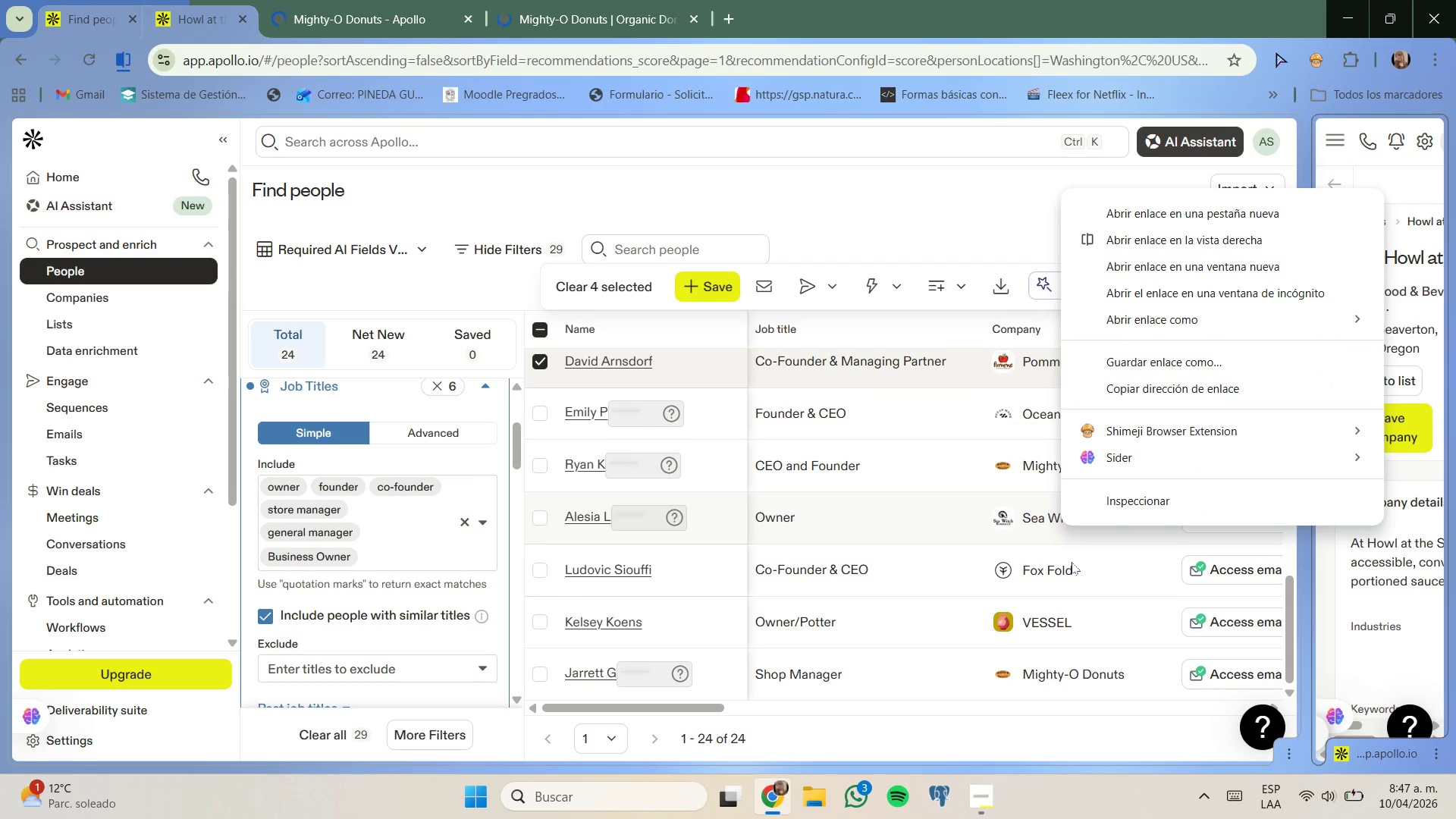 
right_click([1057, 572])
 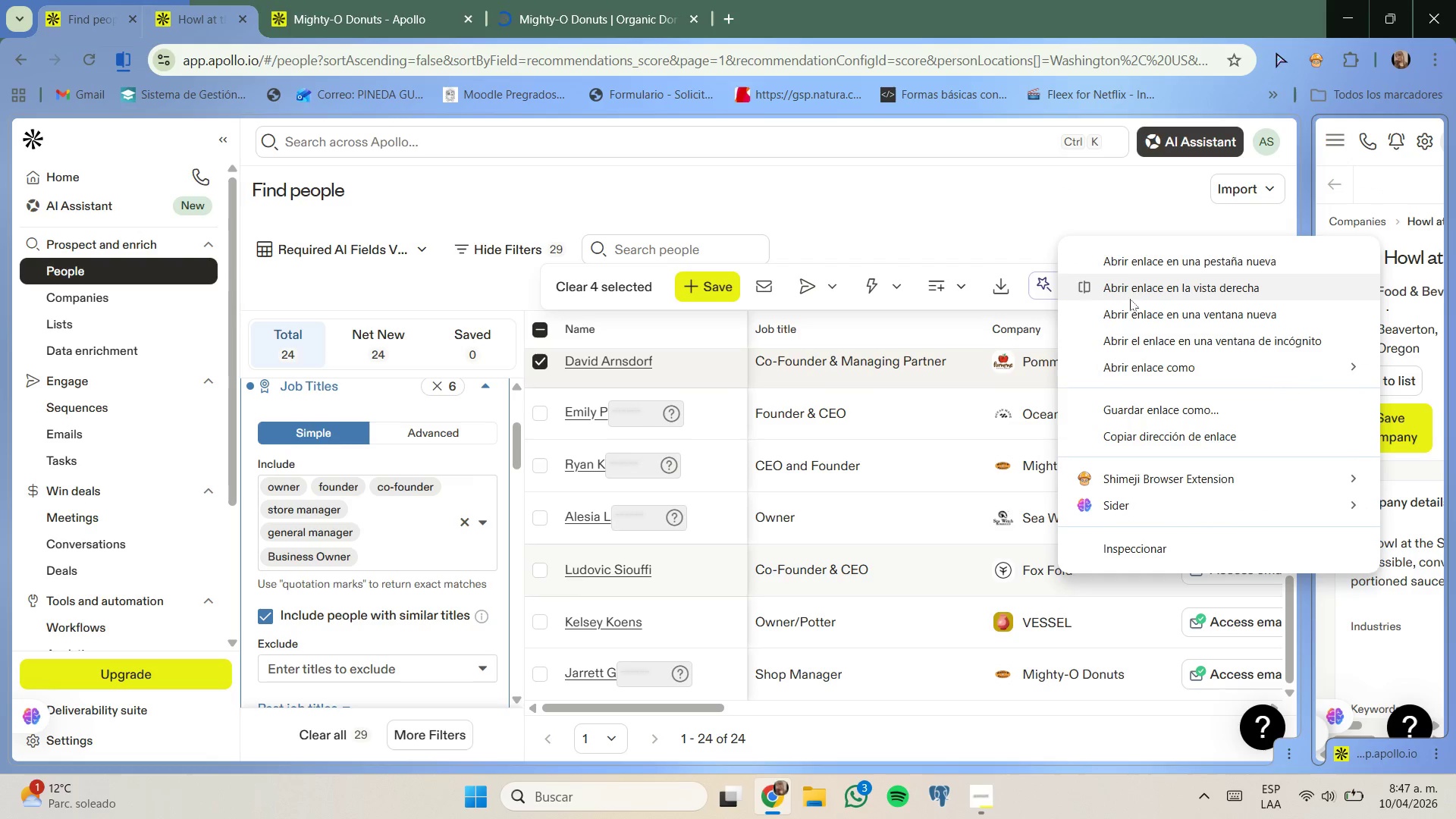 
left_click([1129, 268])
 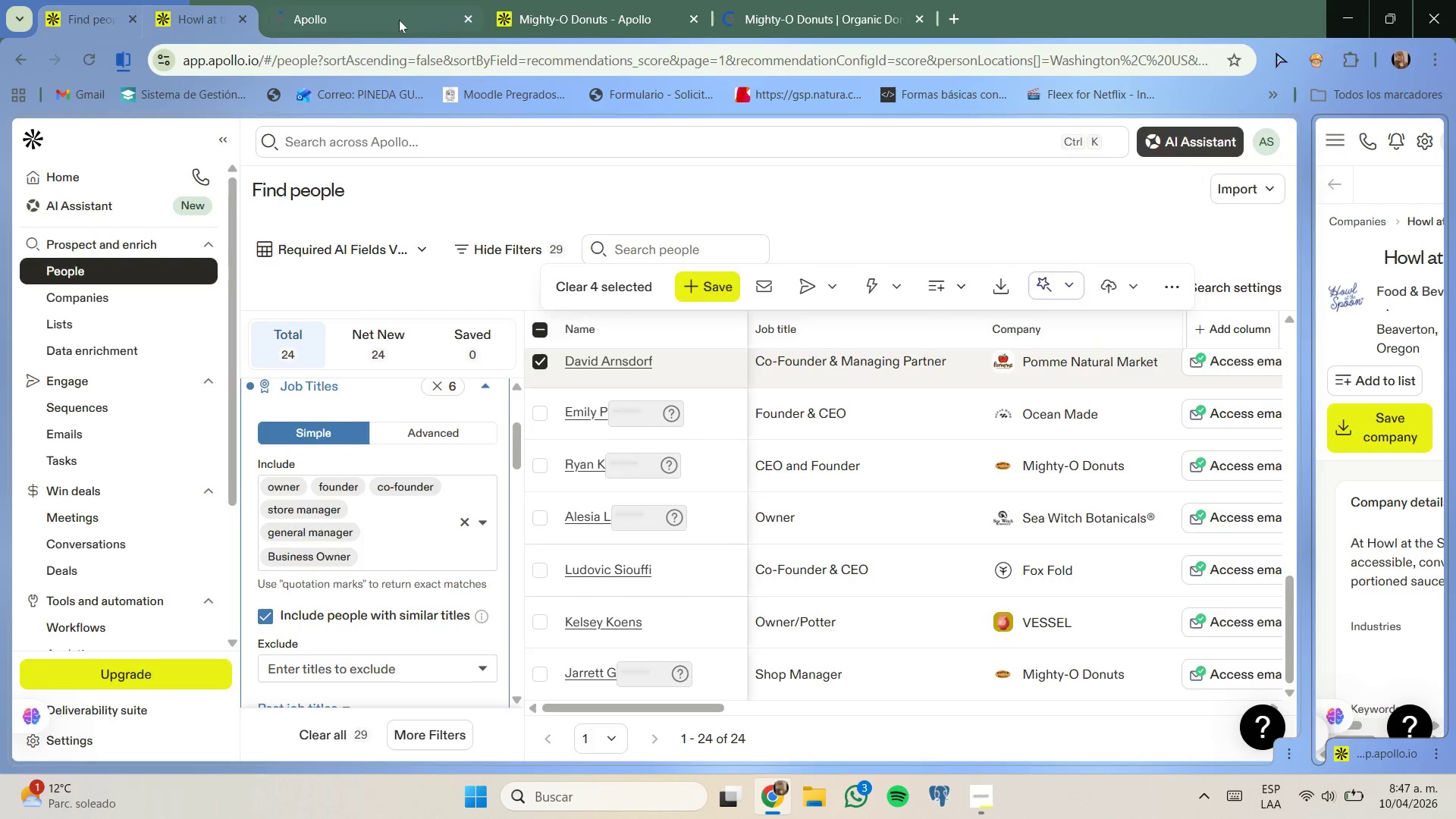 
left_click([779, 5])
 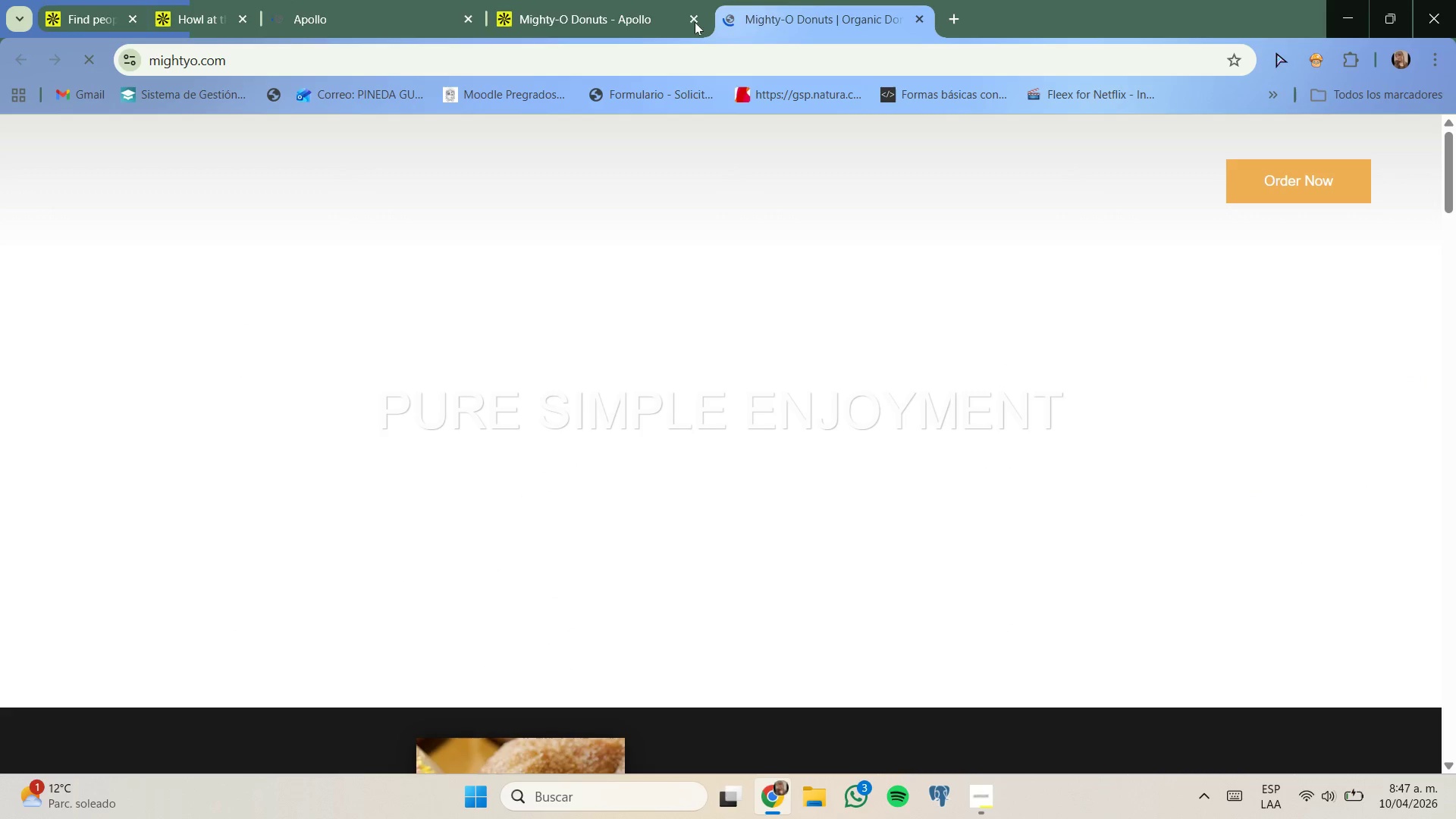 
left_click([659, 0])
 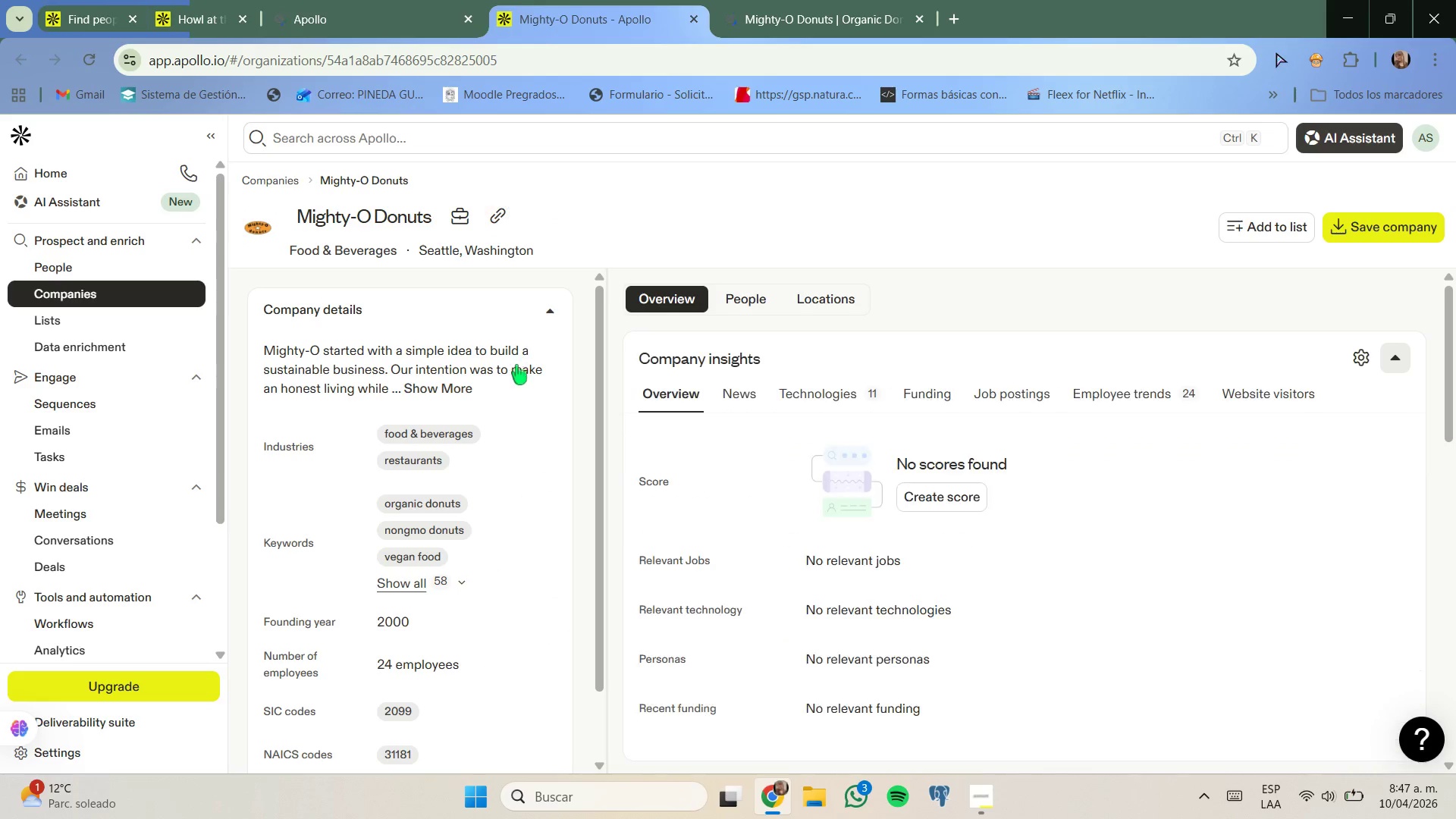 
scroll: coordinate [516, 365], scroll_direction: down, amount: 1.0
 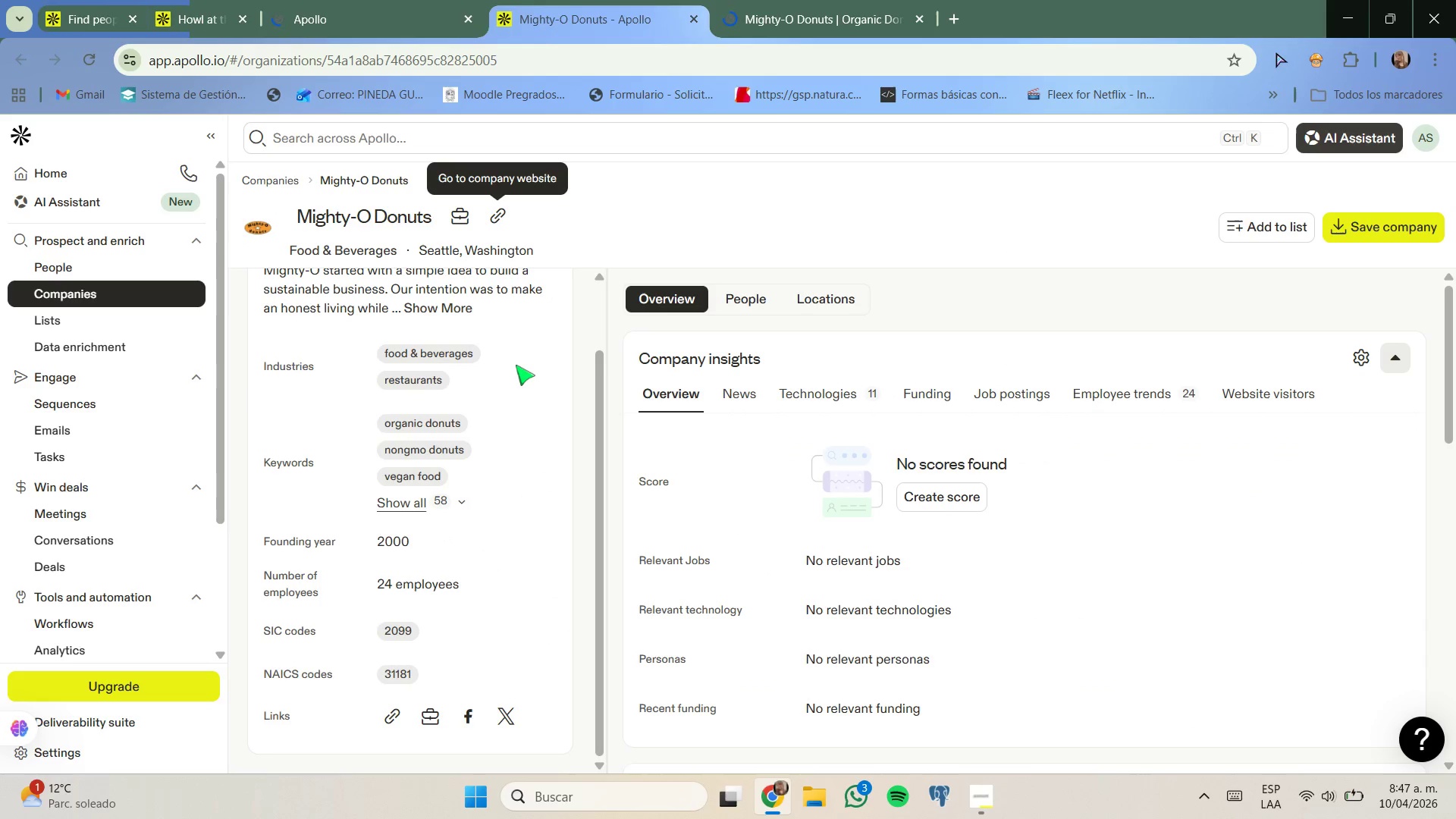 
scroll: coordinate [516, 365], scroll_direction: none, amount: 0.0
 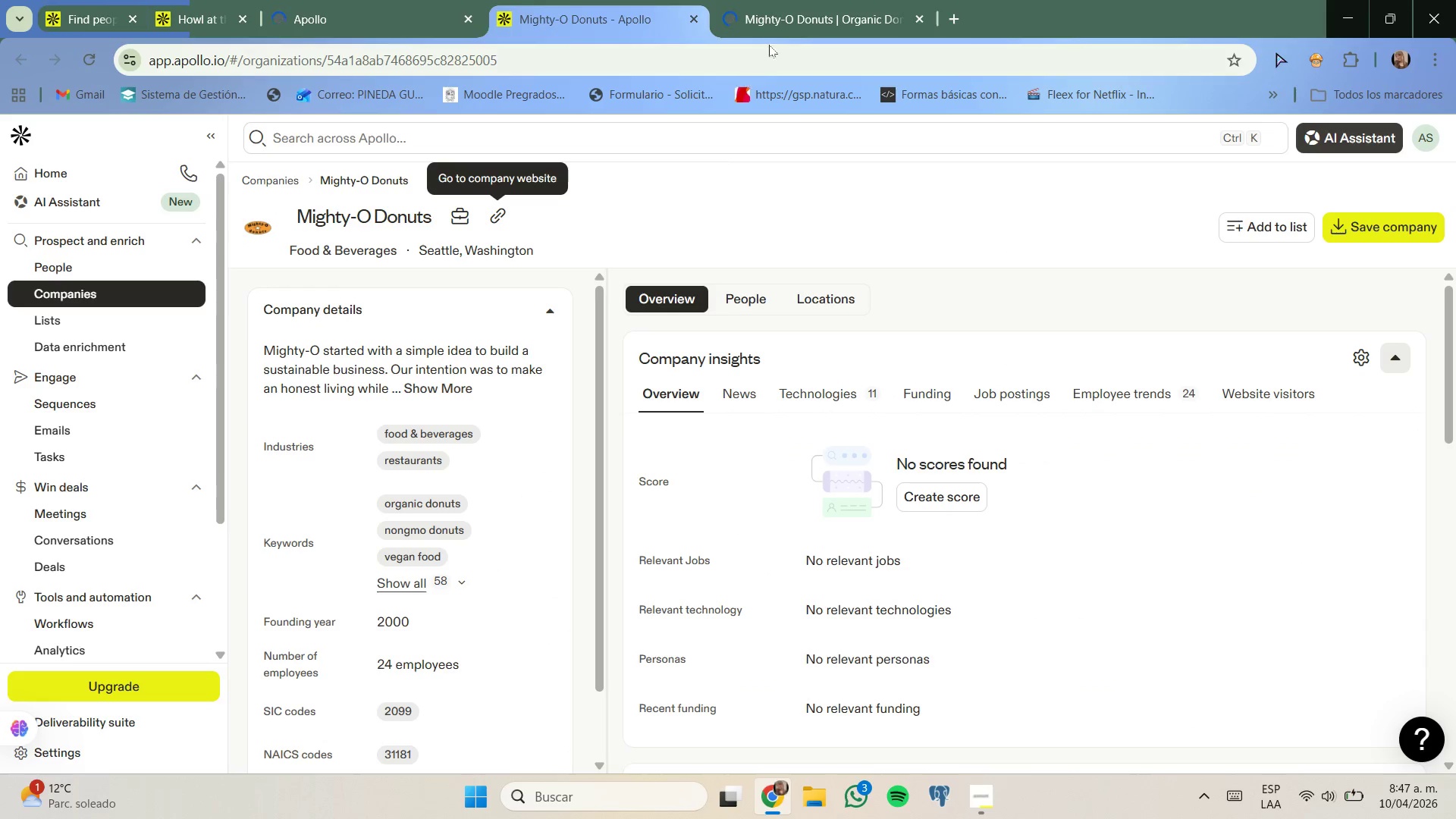 
left_click([796, 0])
 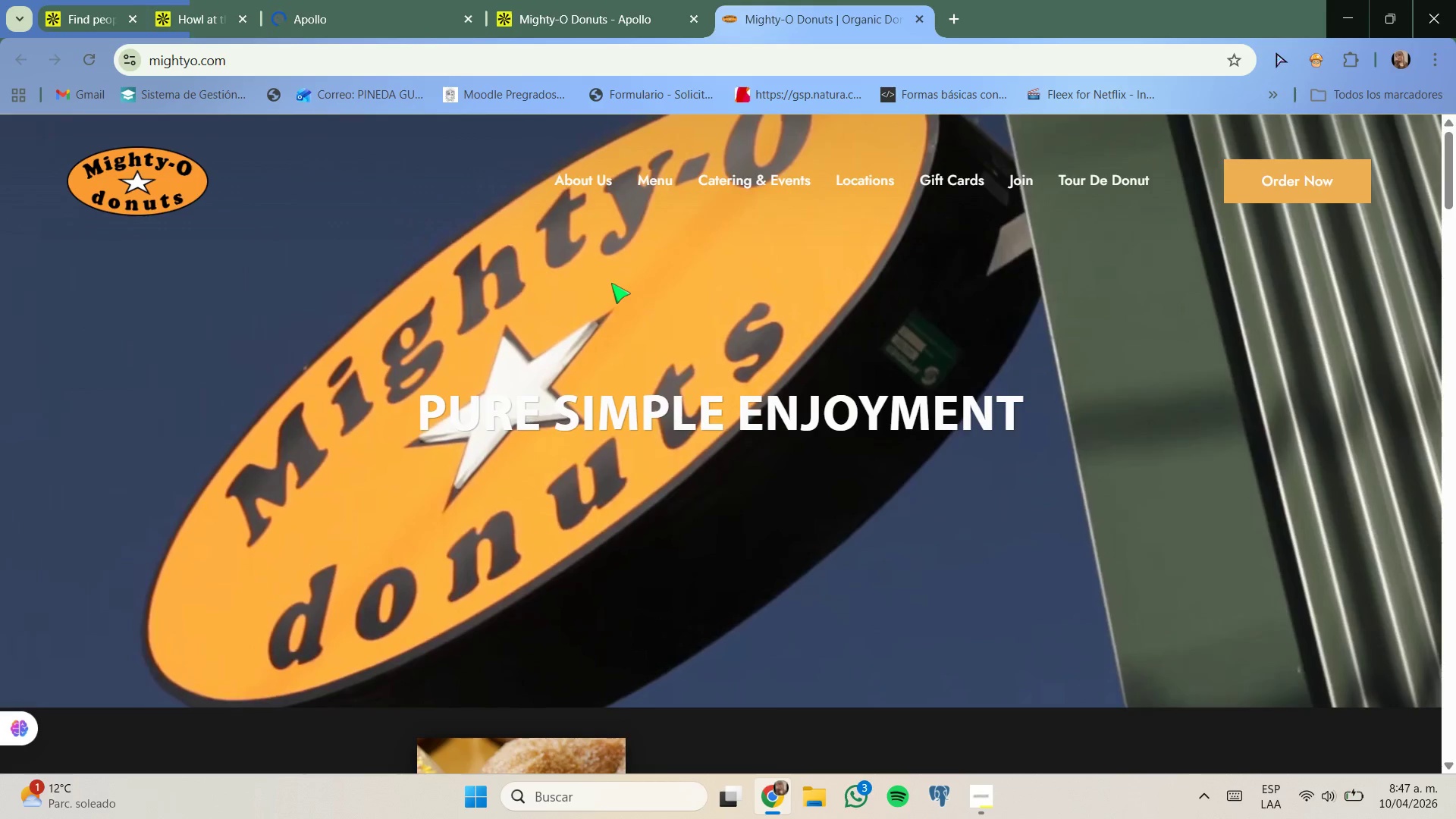 
scroll: coordinate [609, 285], scroll_direction: down, amount: 16.0
 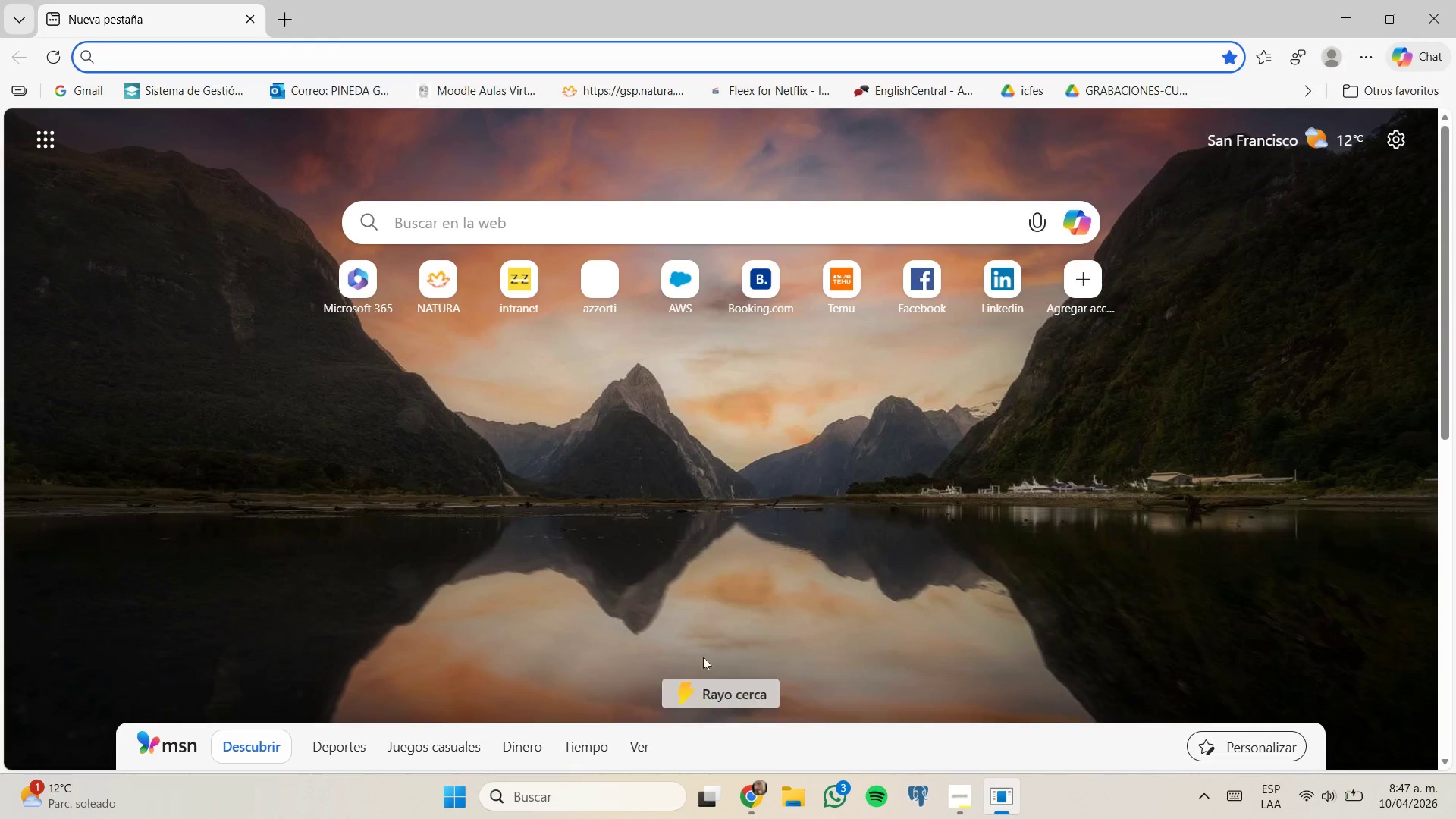 
left_click([749, 783])
 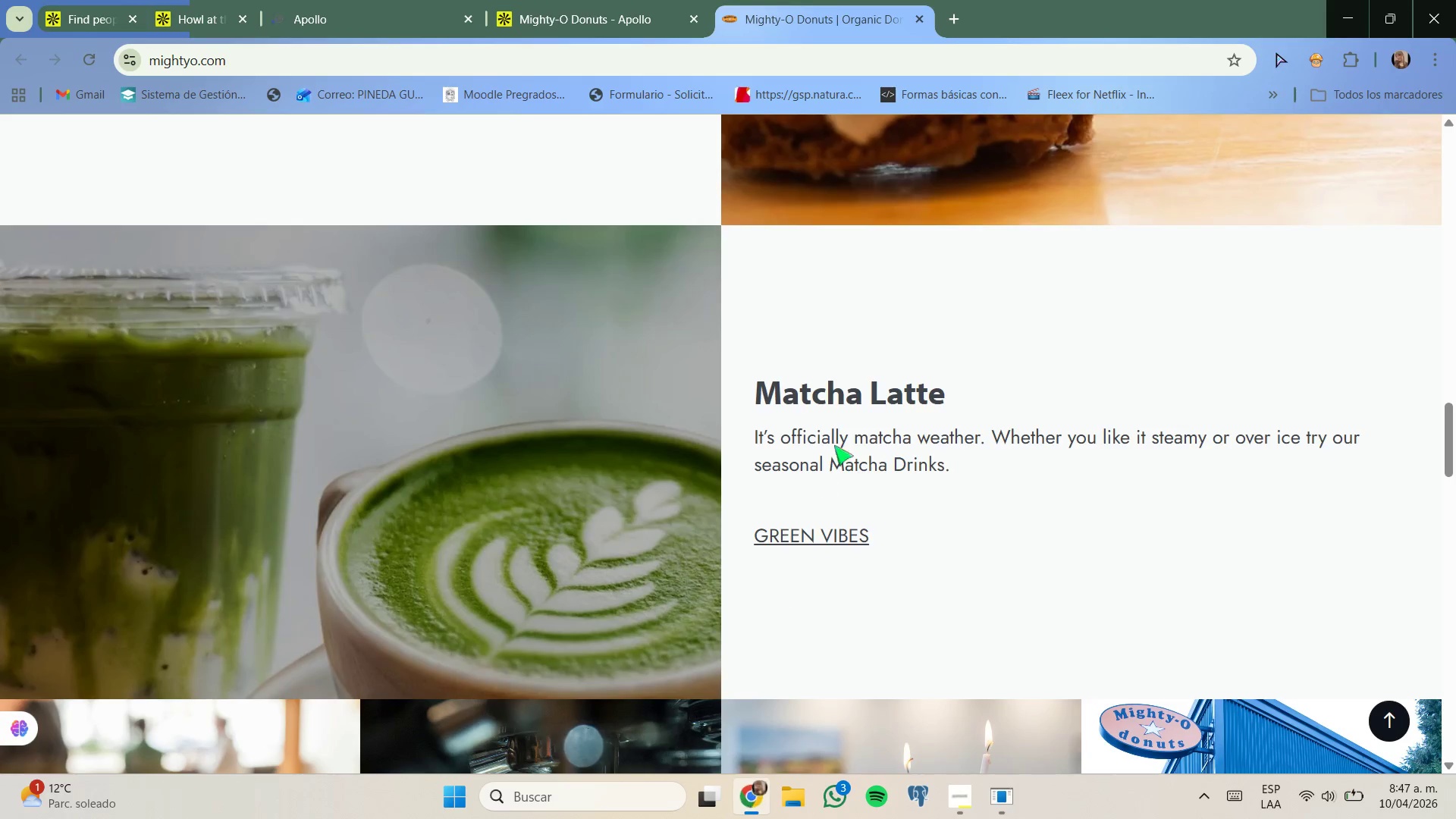 
scroll: coordinate [836, 411], scroll_direction: down, amount: 4.0
 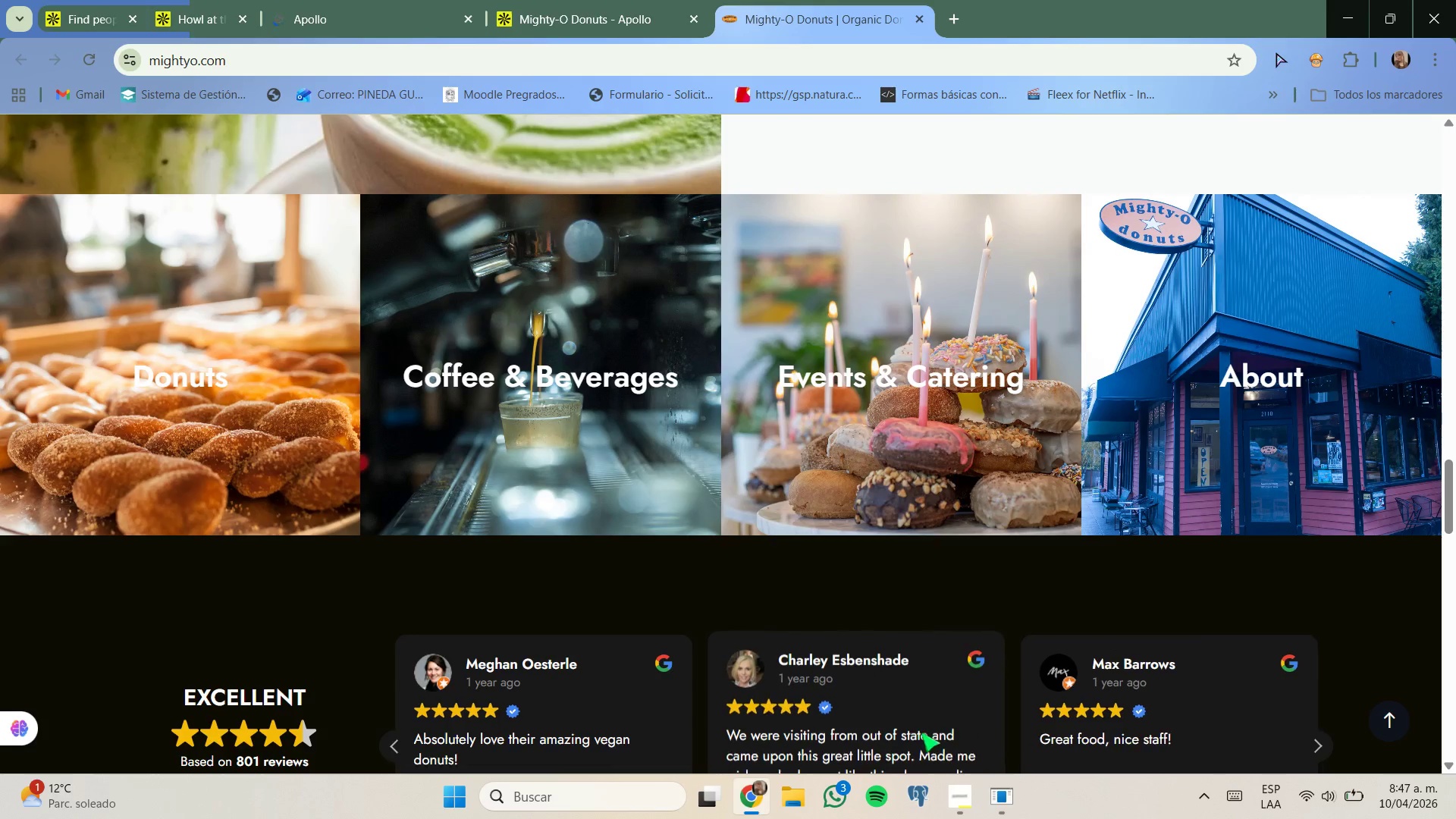 
mouse_move([946, 787])
 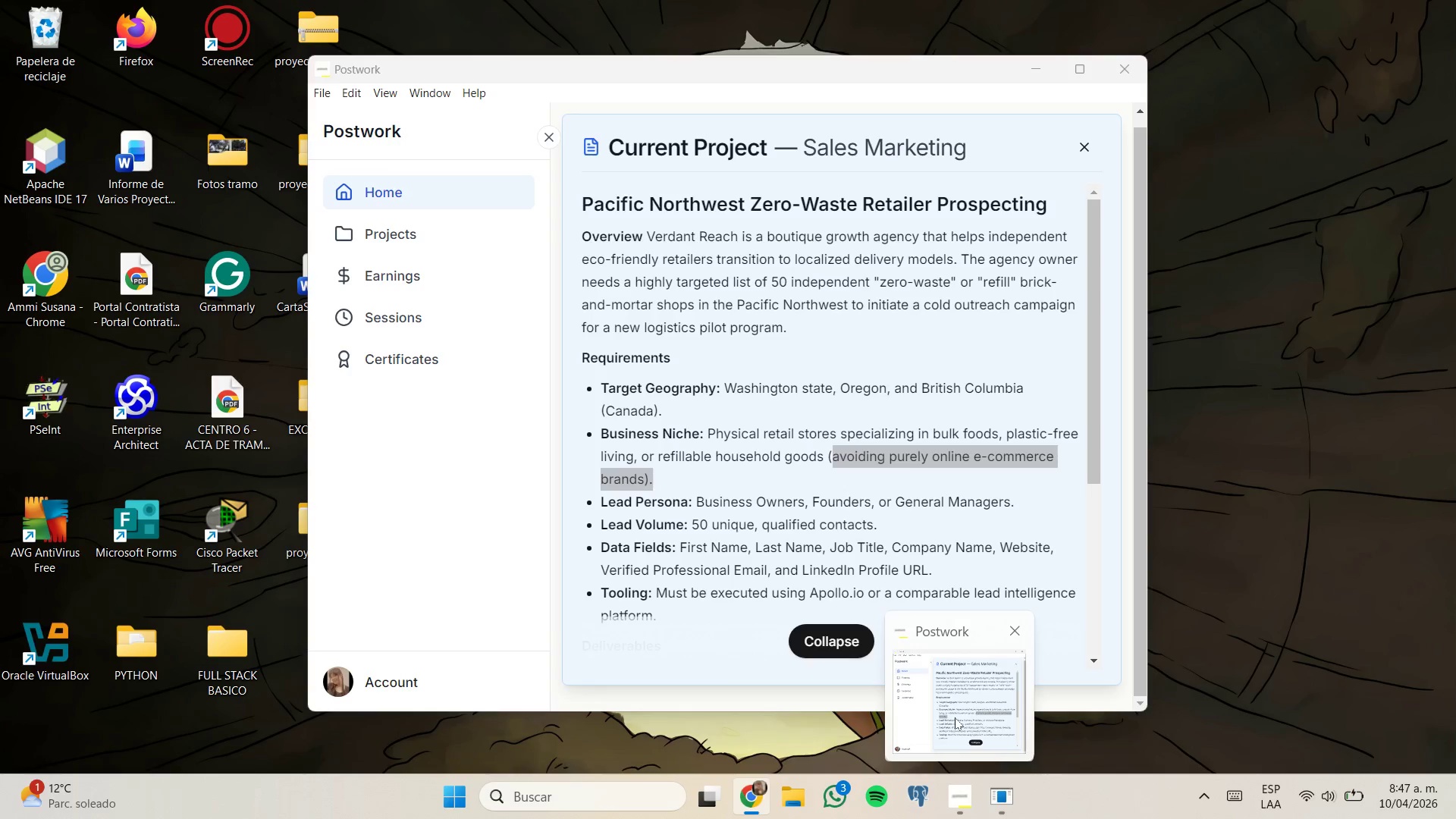 
wait(10.01)
 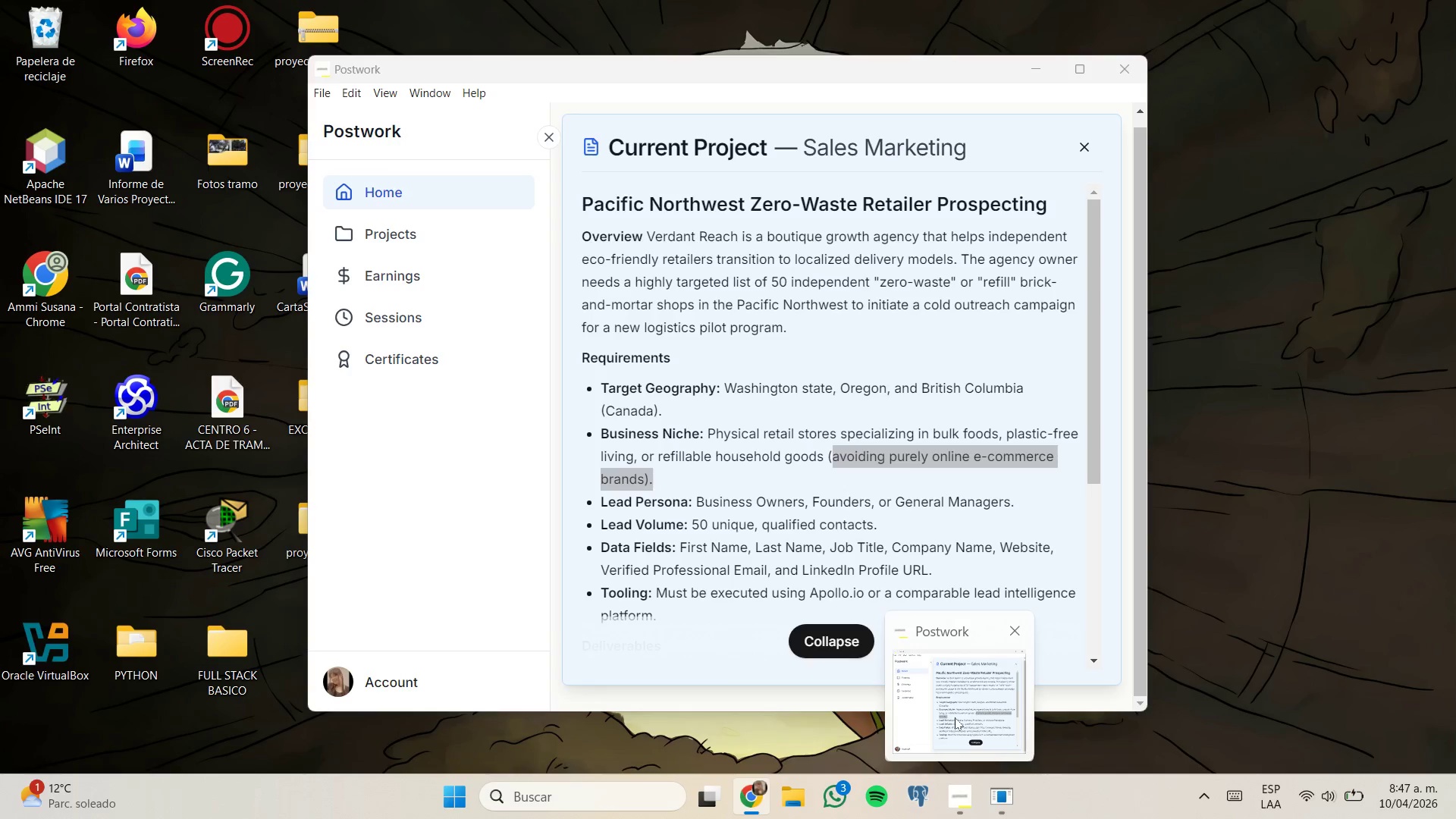 
scroll: coordinate [745, 400], scroll_direction: up, amount: 15.0
 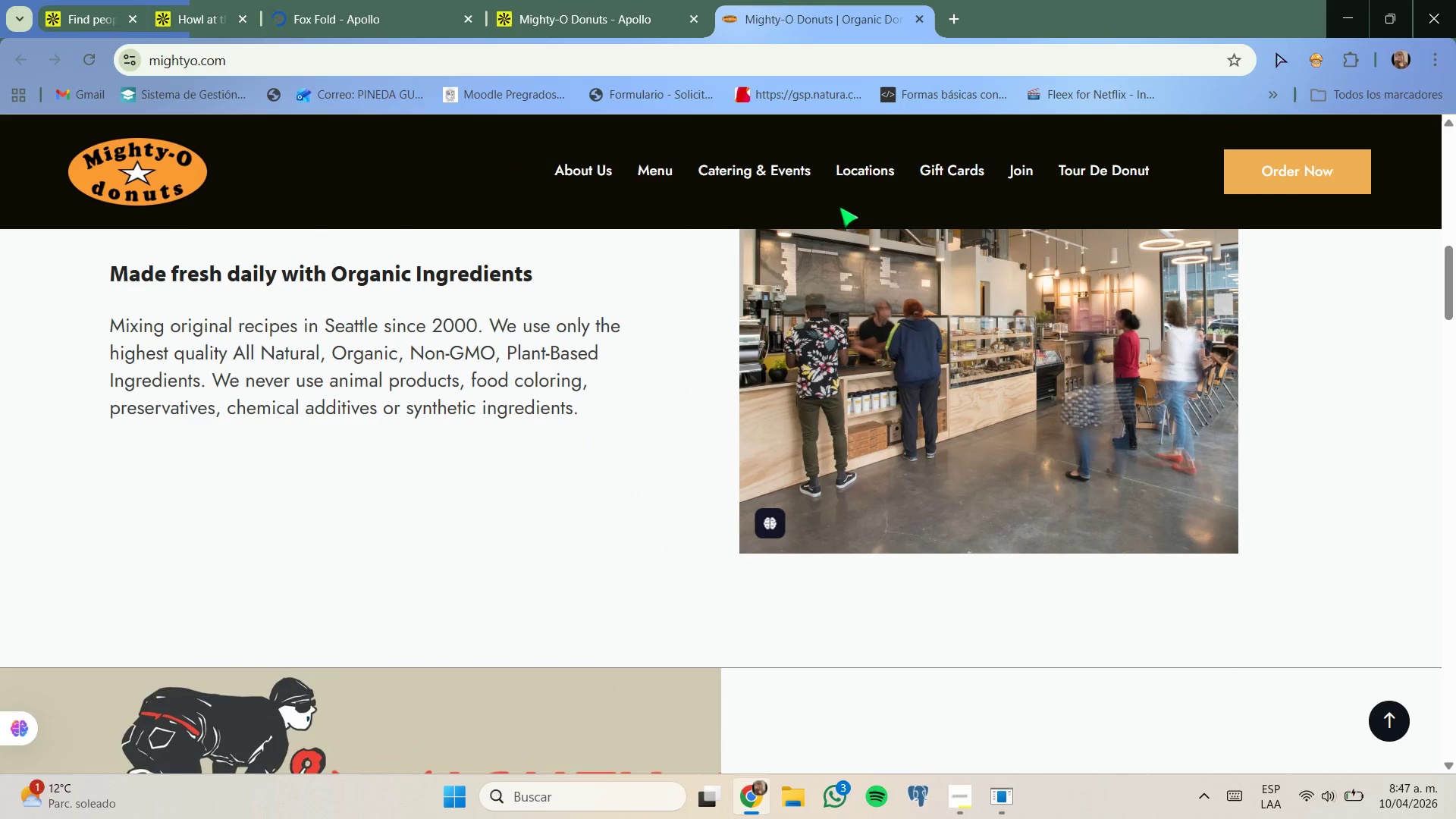 
left_click([918, 20])
 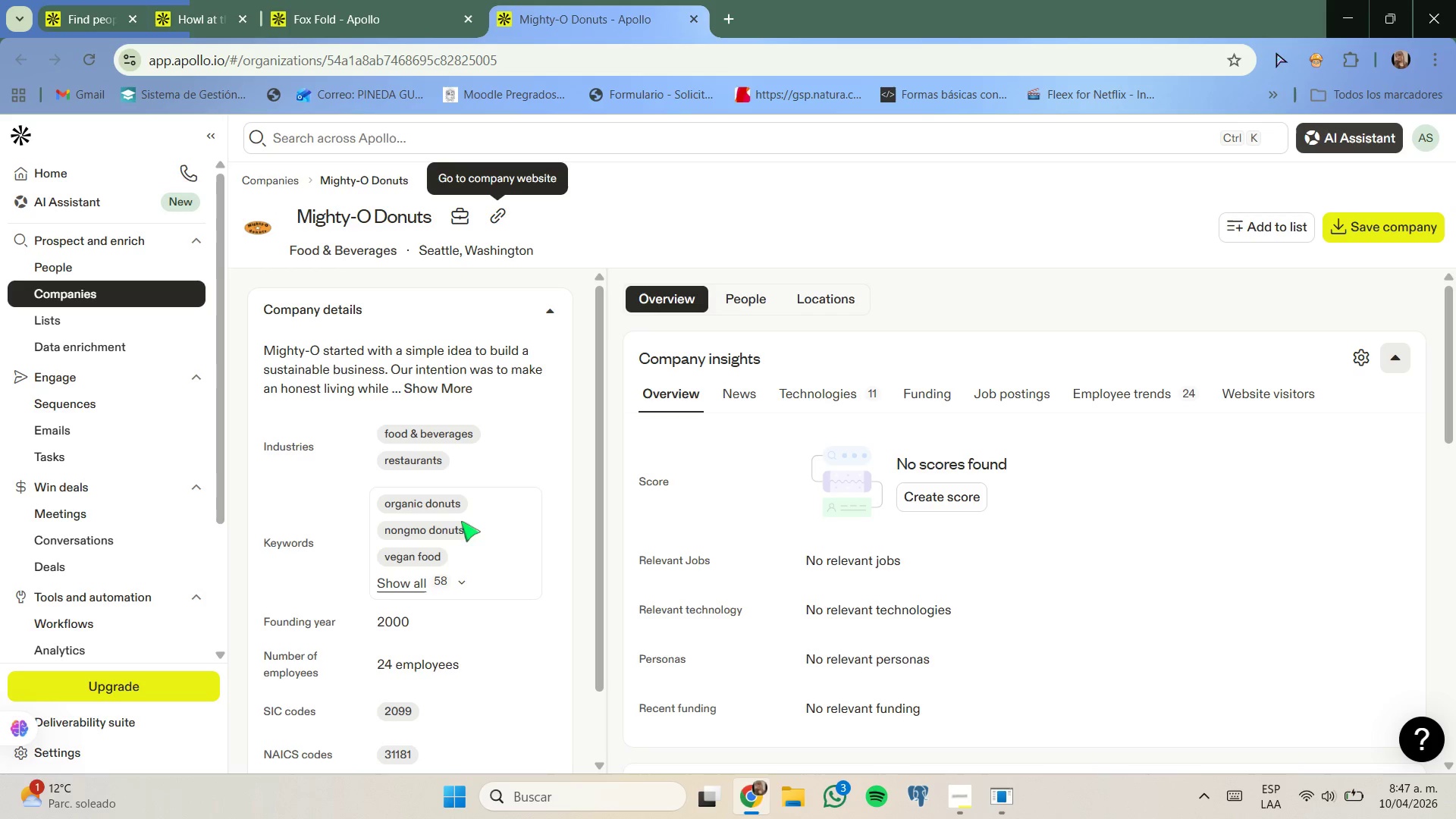 
wait(5.34)
 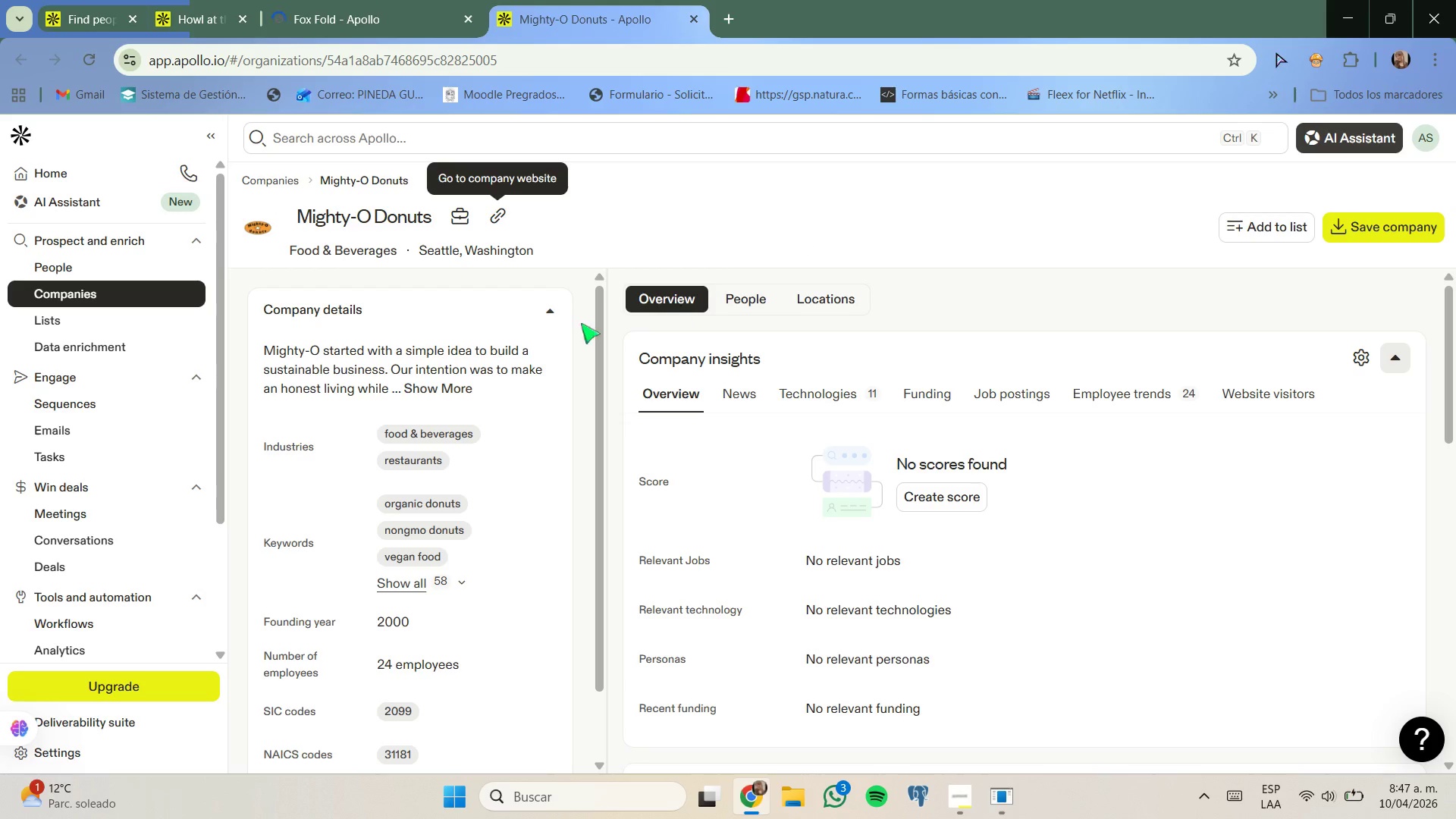 
left_click([447, 391])
 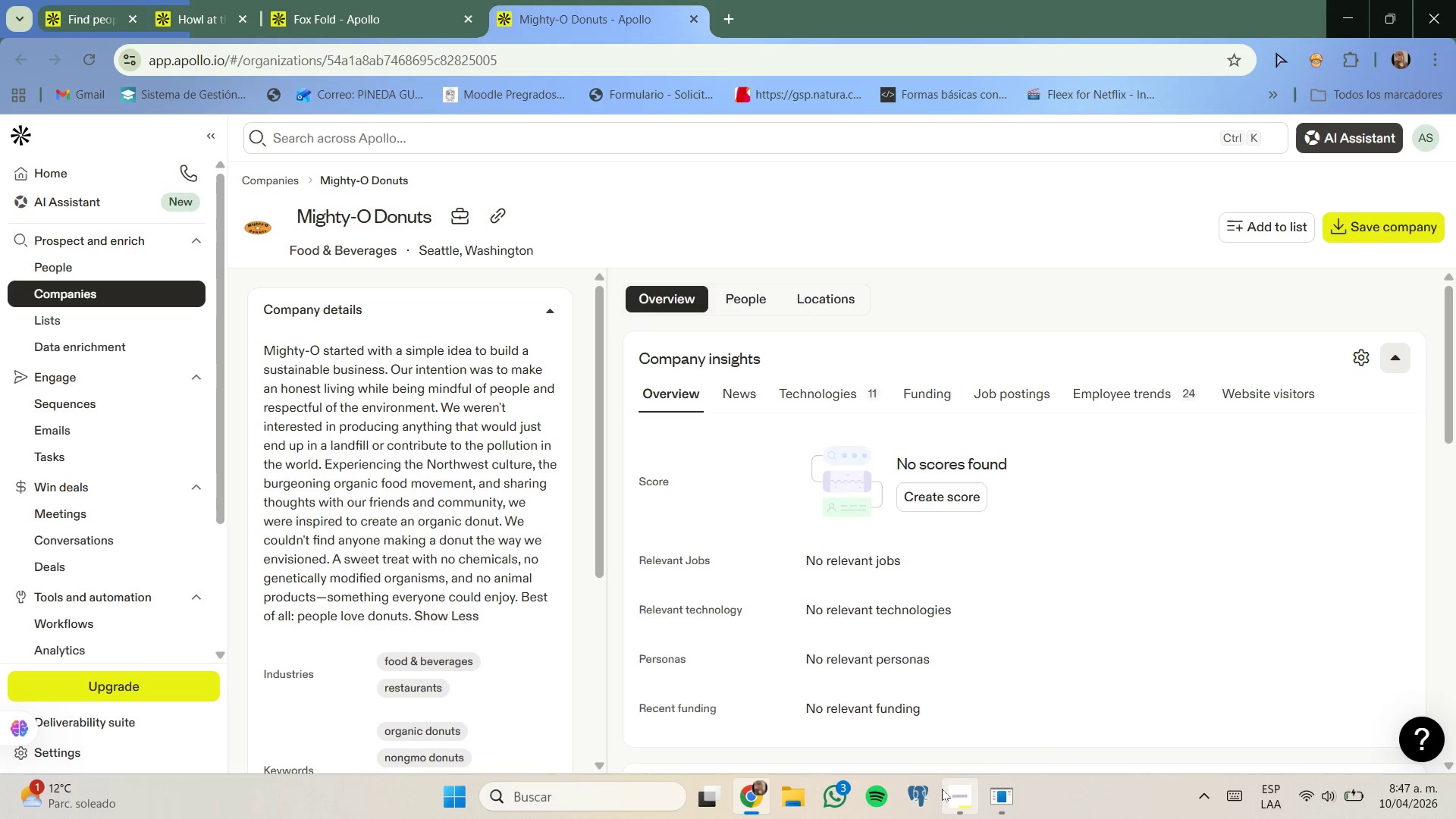 
left_click([942, 789])